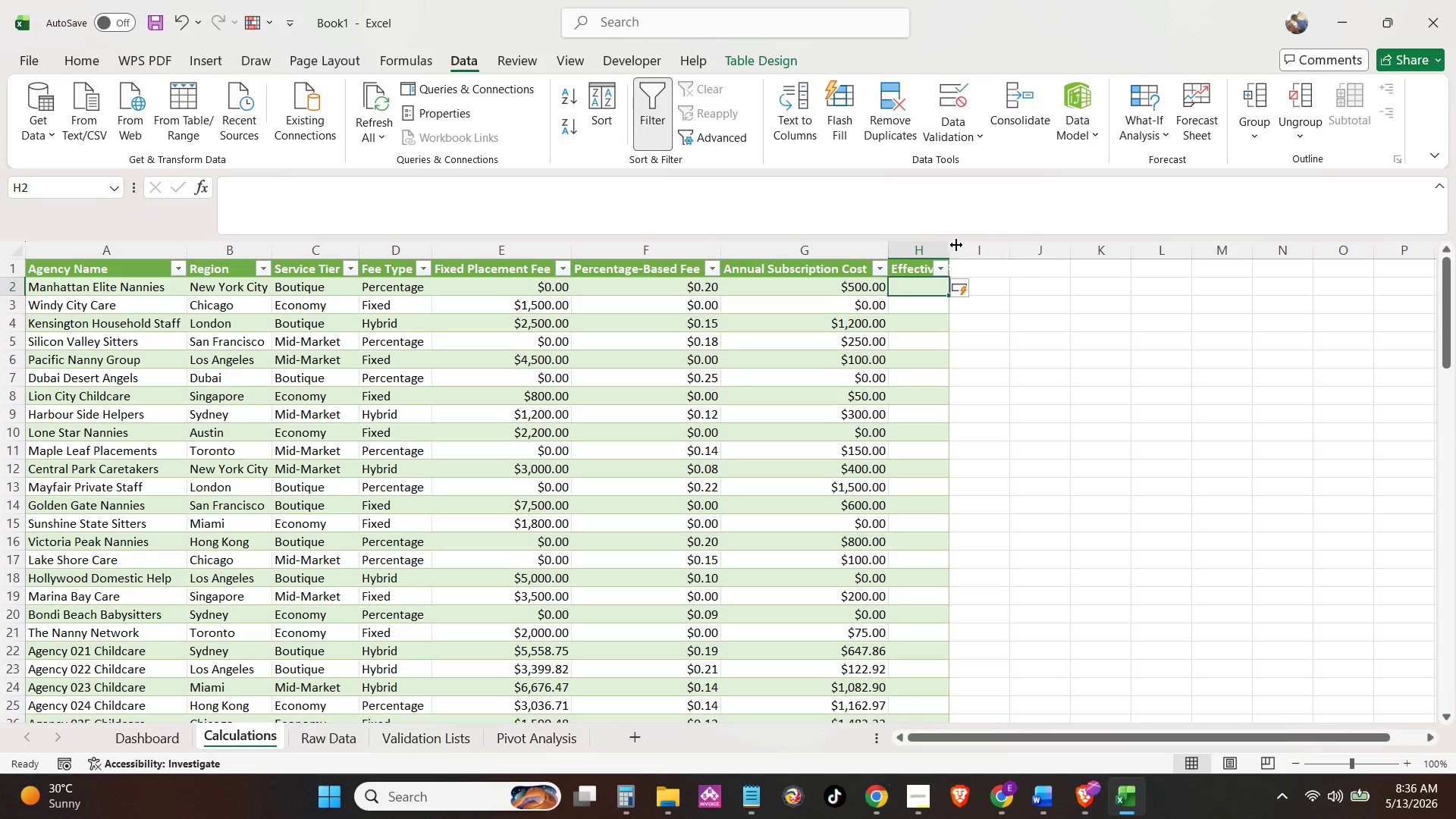 
double_click([951, 252])
 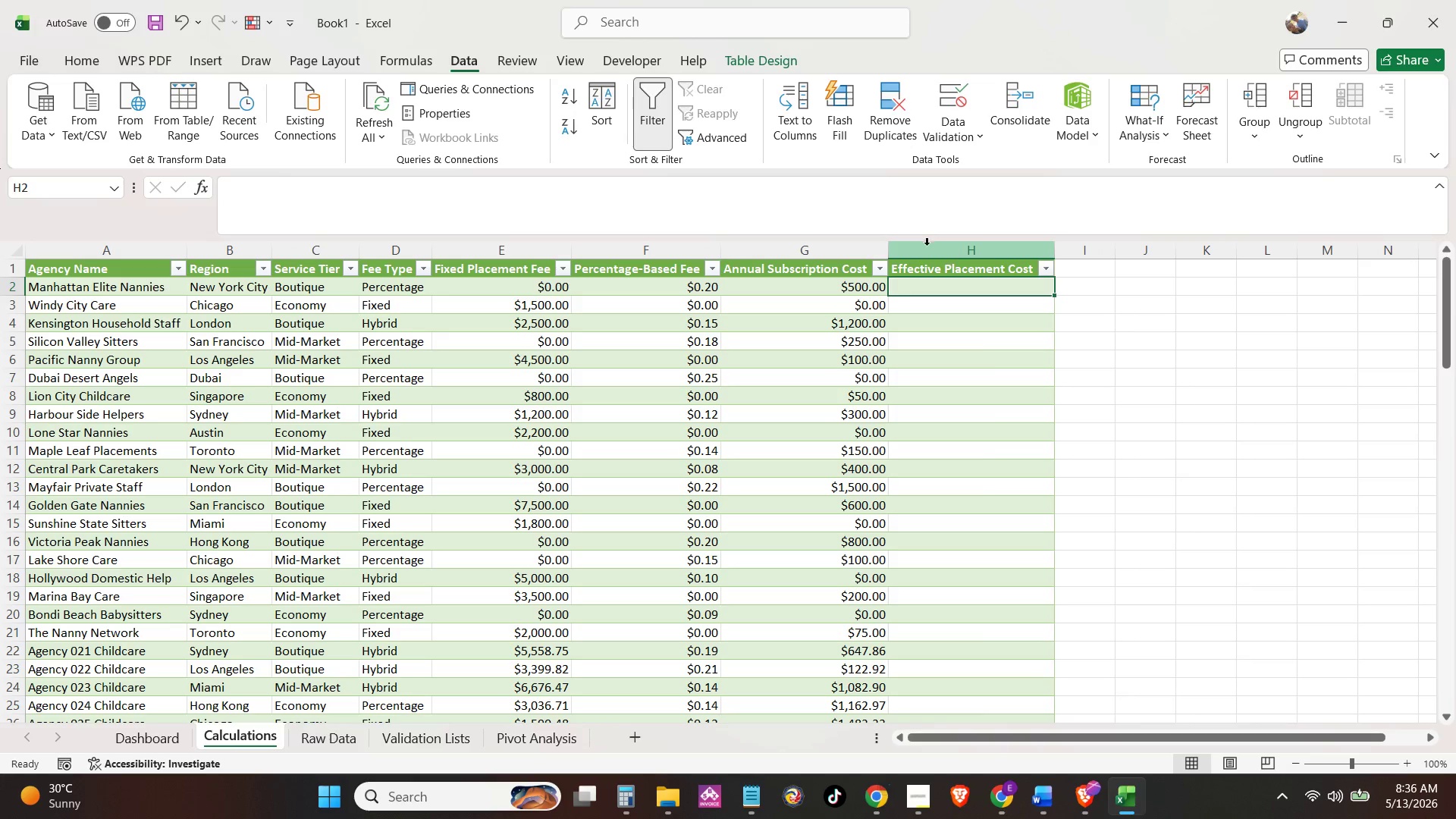 
left_click([959, 253])
 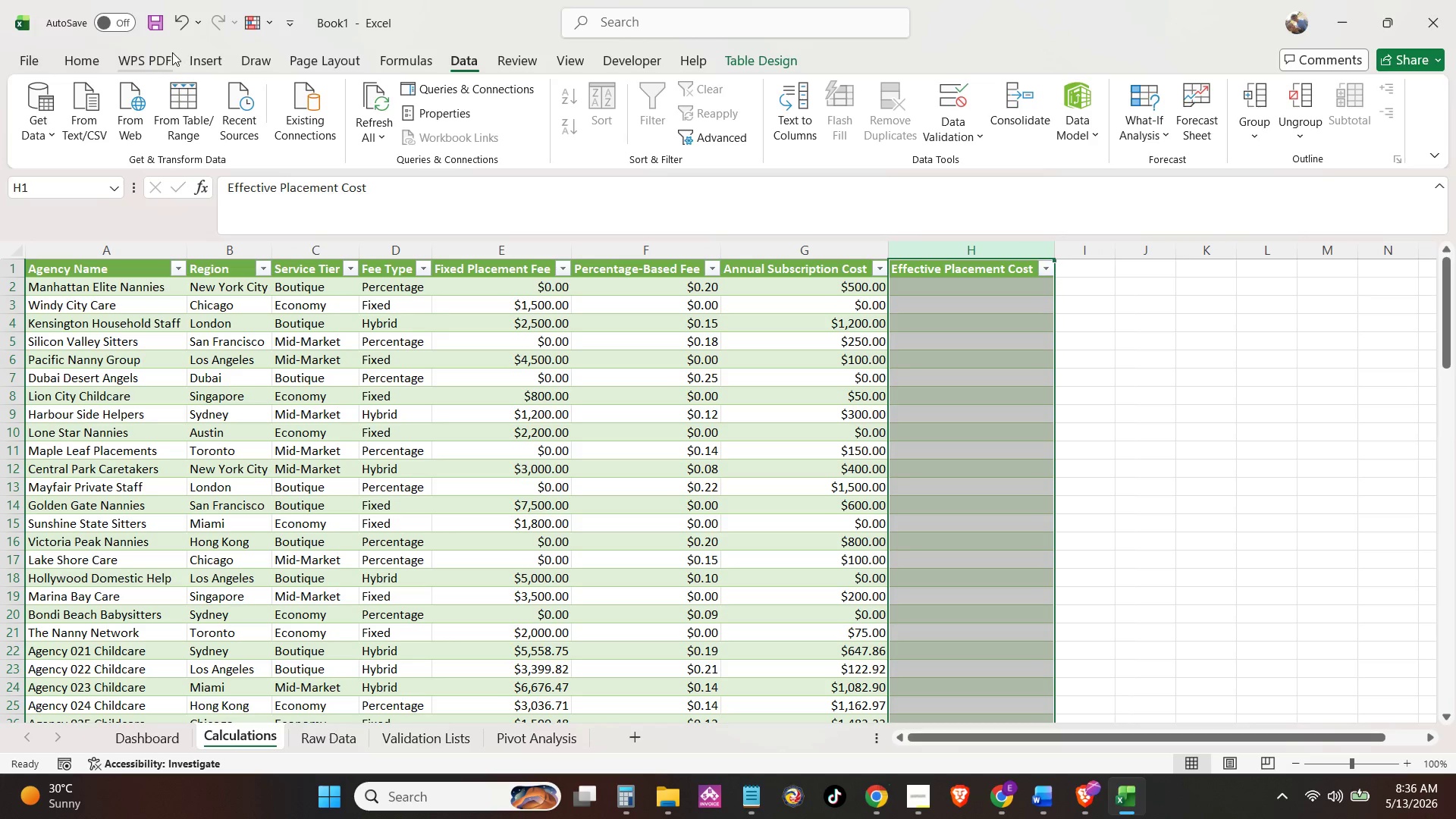 
left_click([109, 52])
 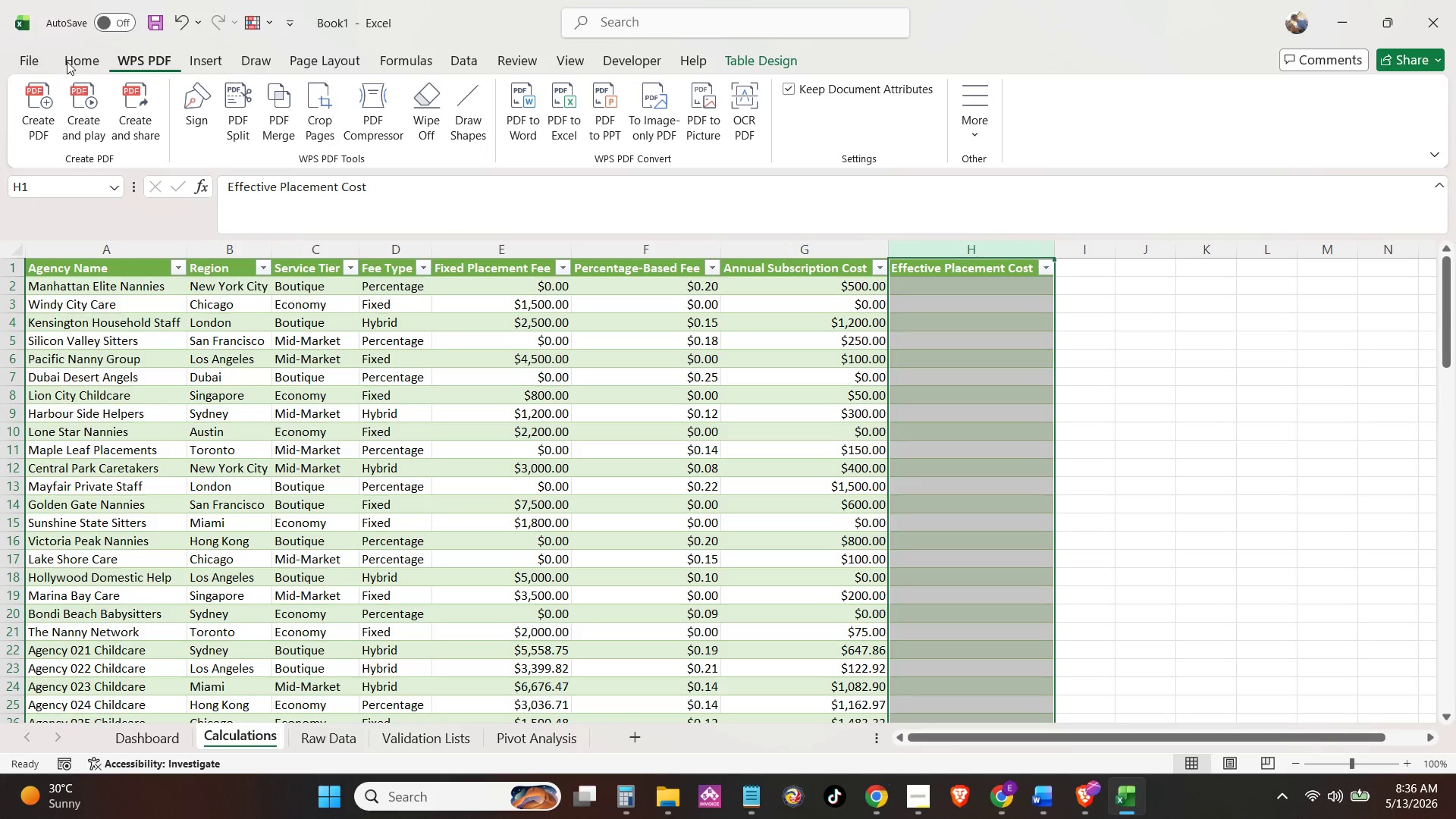 
left_click([65, 61])
 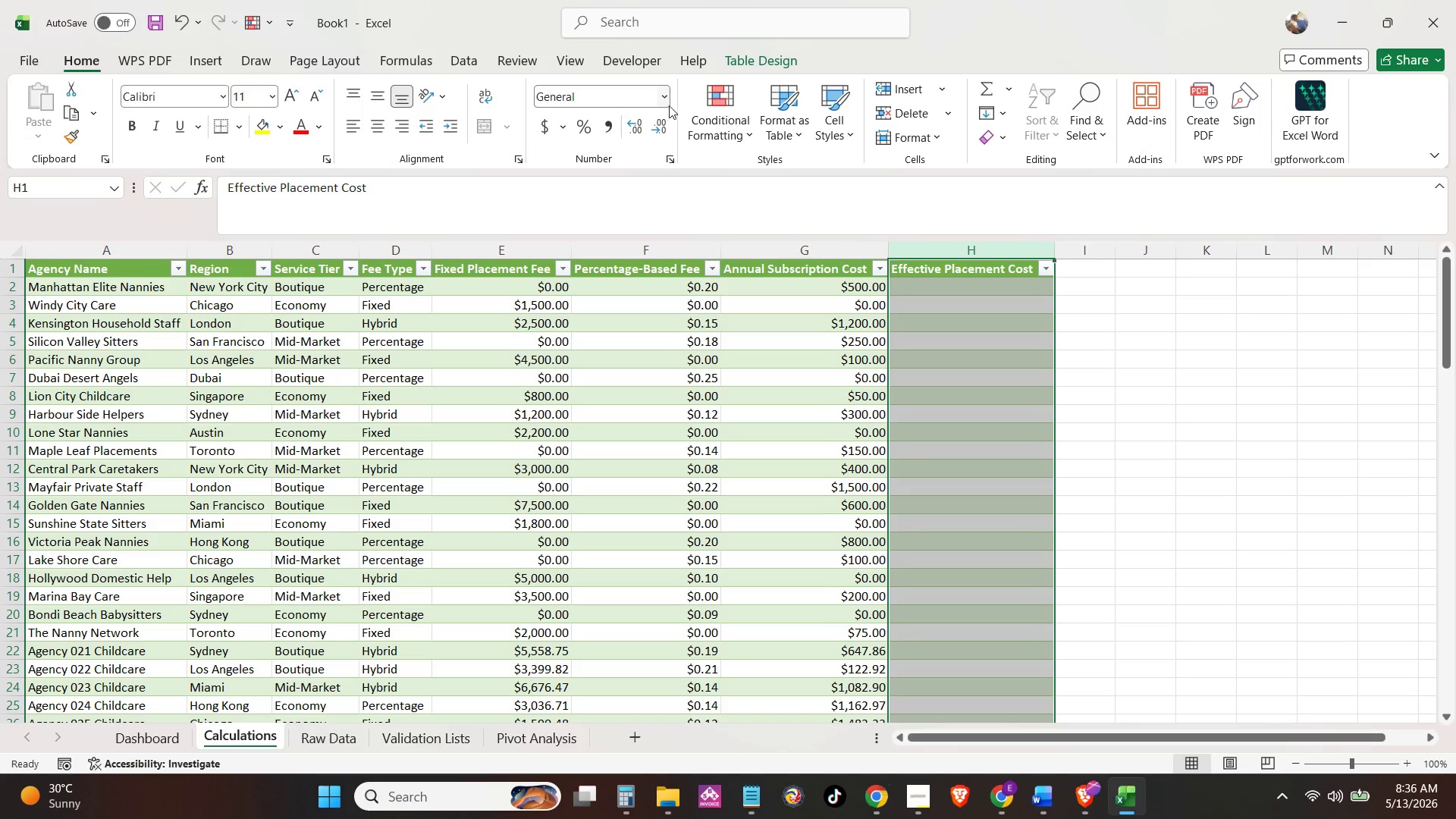 
left_click([662, 97])
 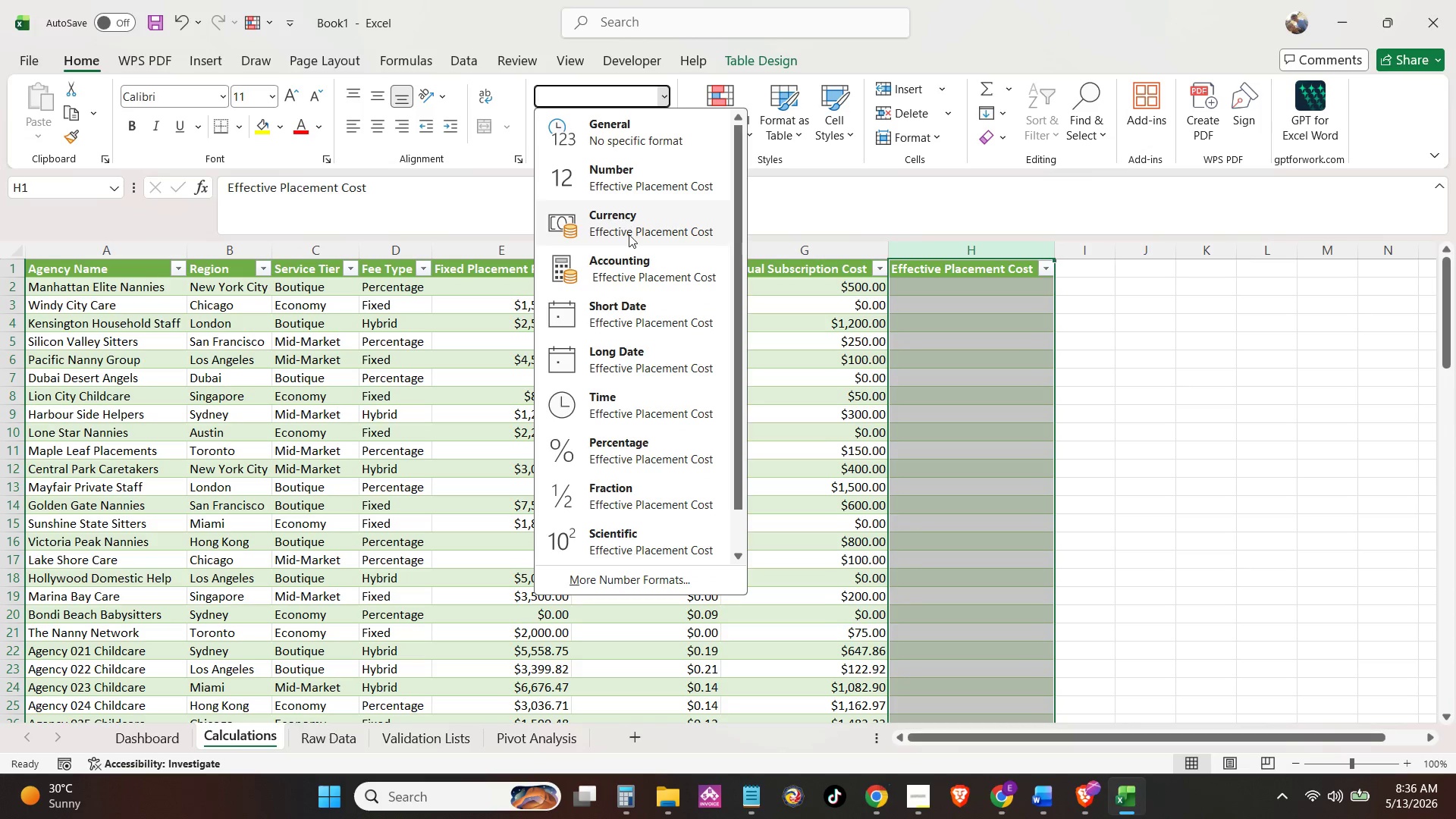 
left_click([629, 234])
 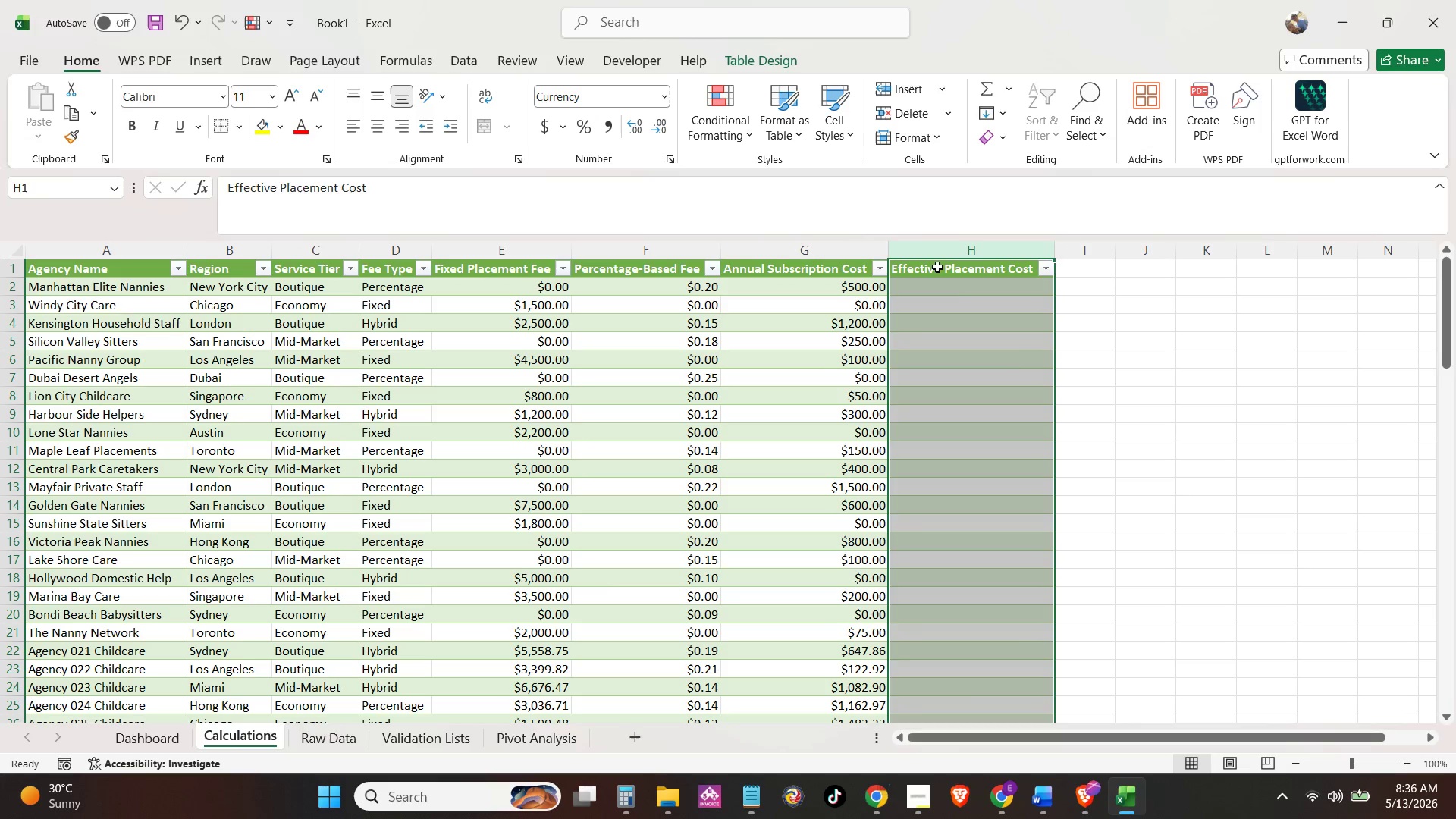 
left_click([957, 287])
 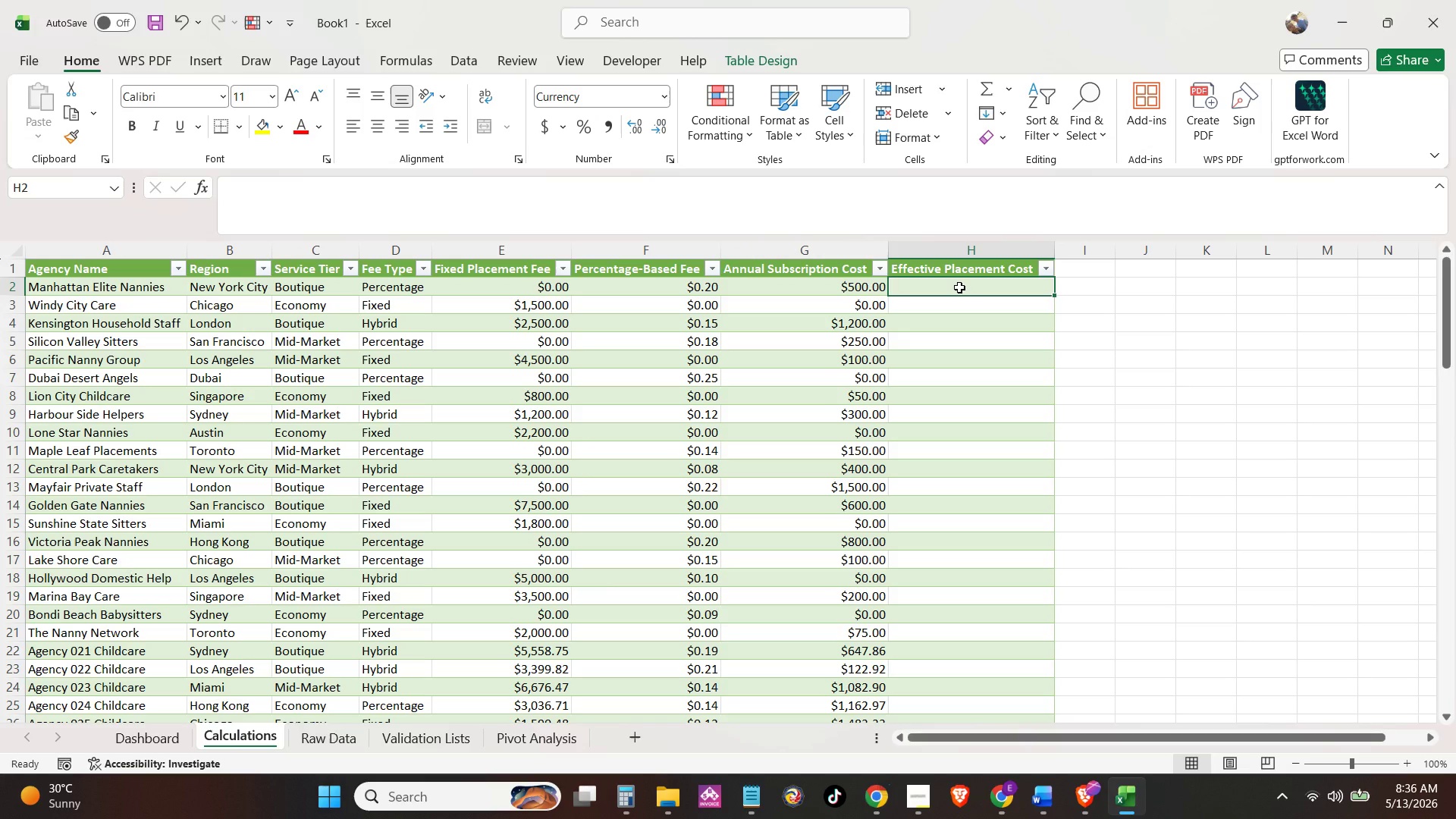 
type(=IFE)
key(Tab)
 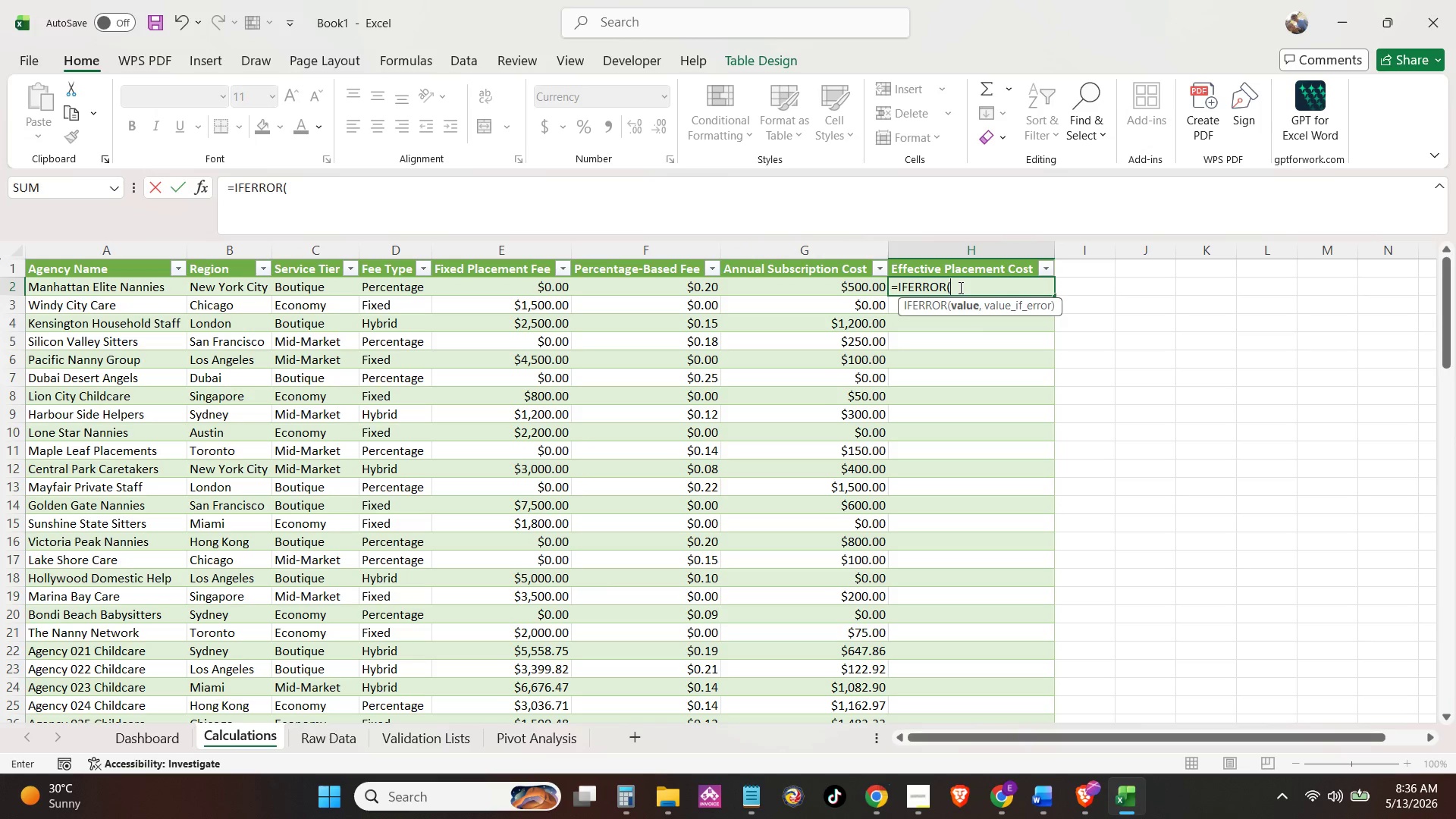 
left_click([545, 288])
 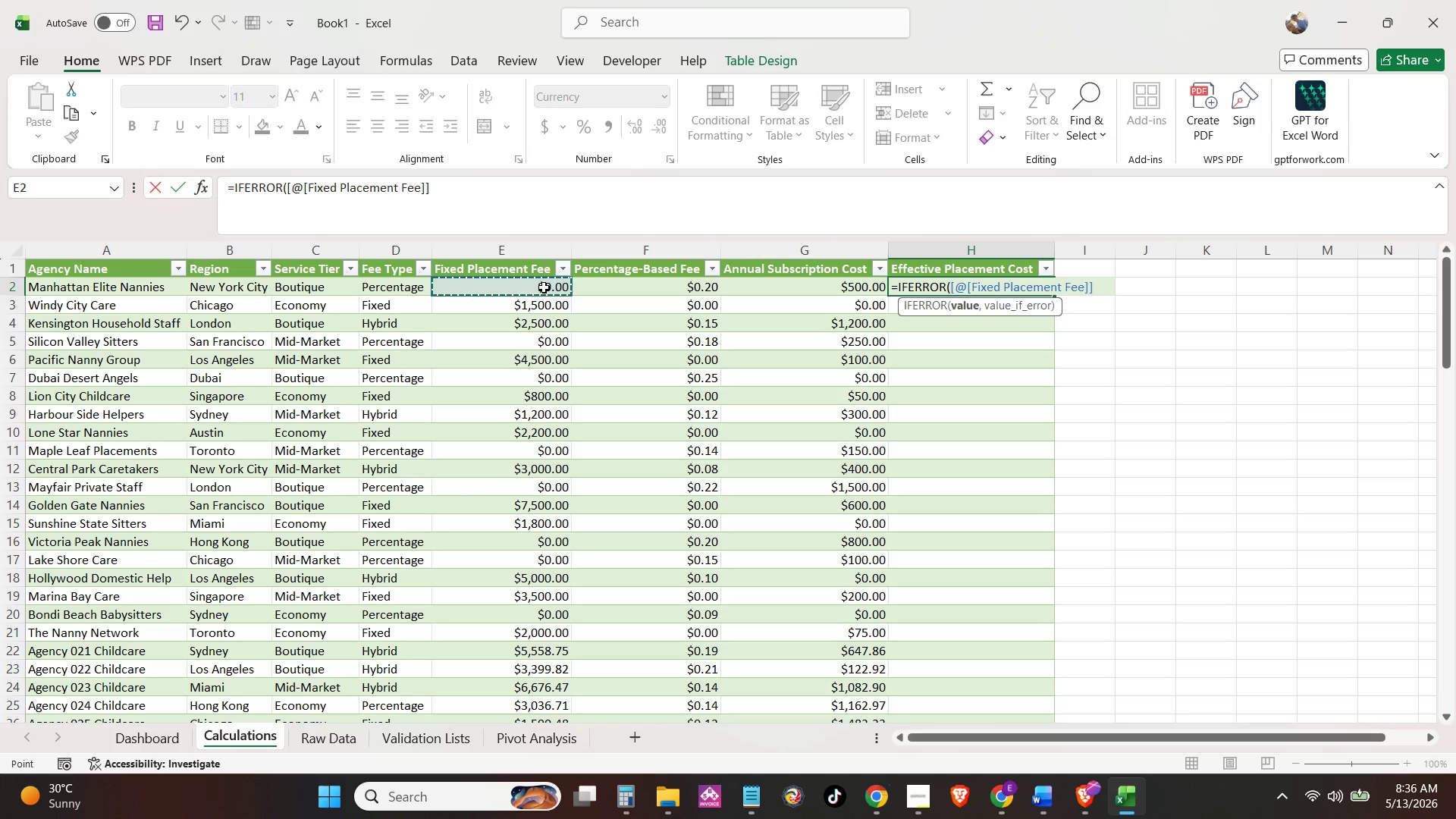 
key(Shift+Equal)
 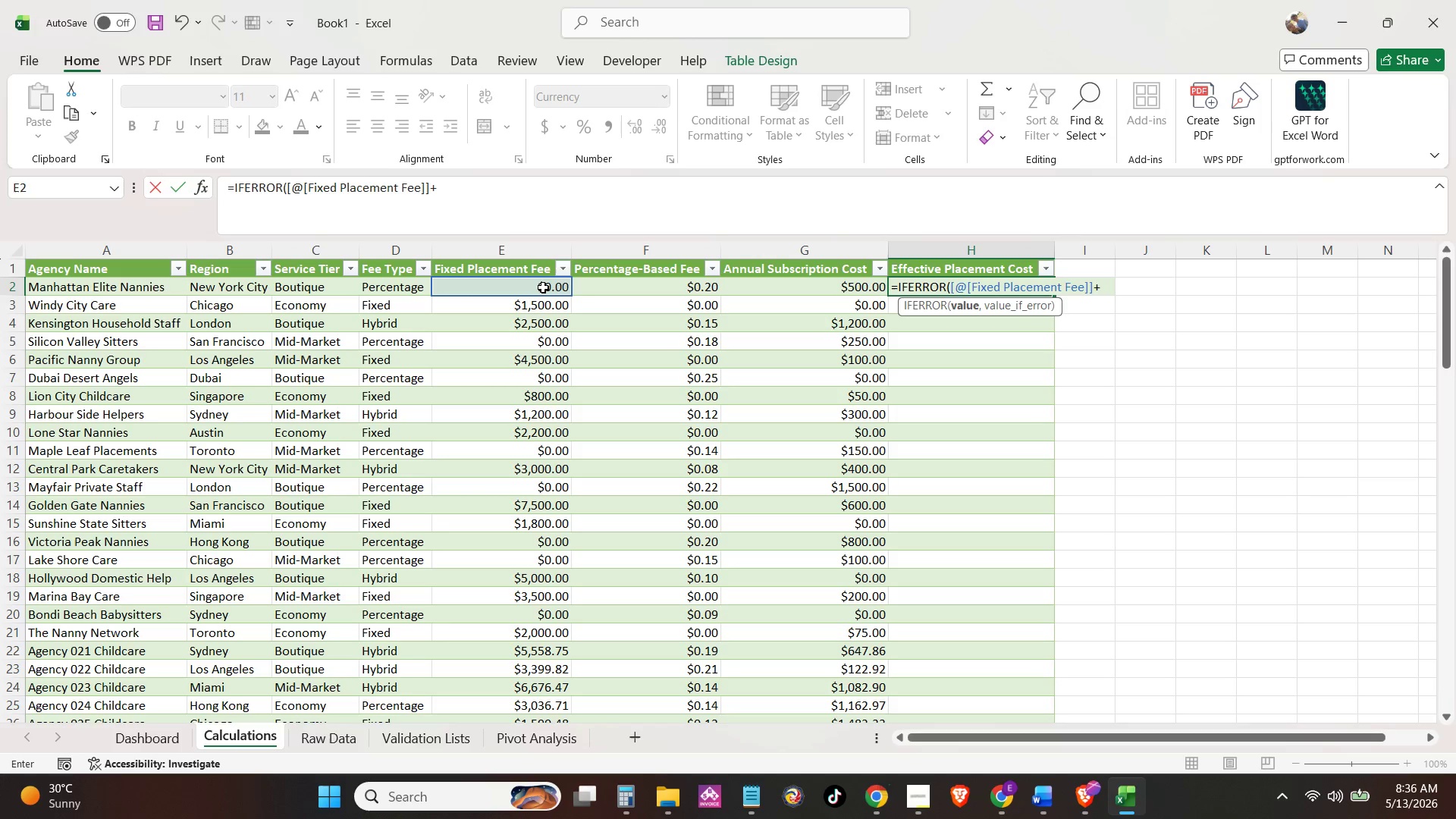 
key(Shift+9)
 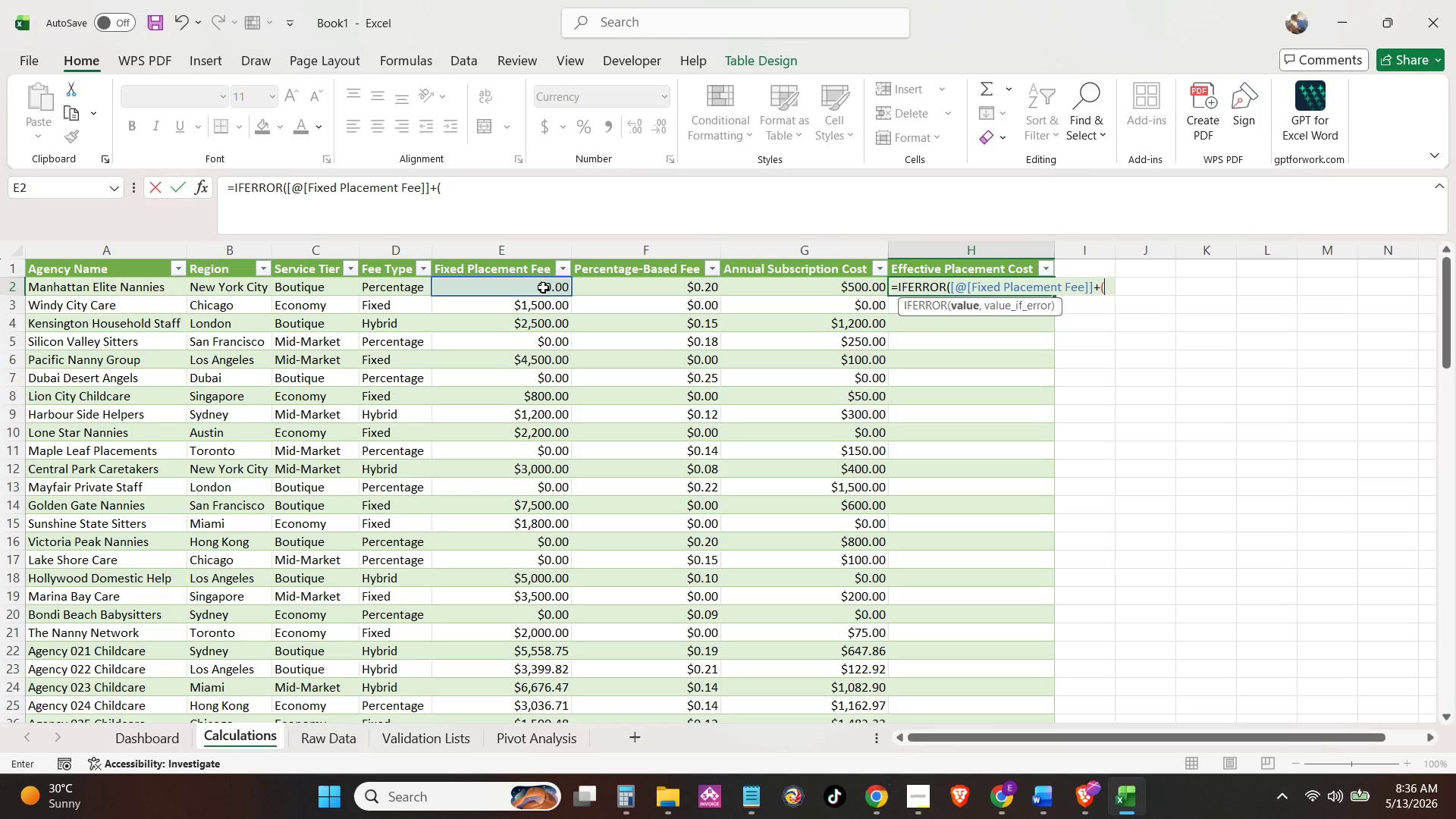 
left_click([622, 284])
 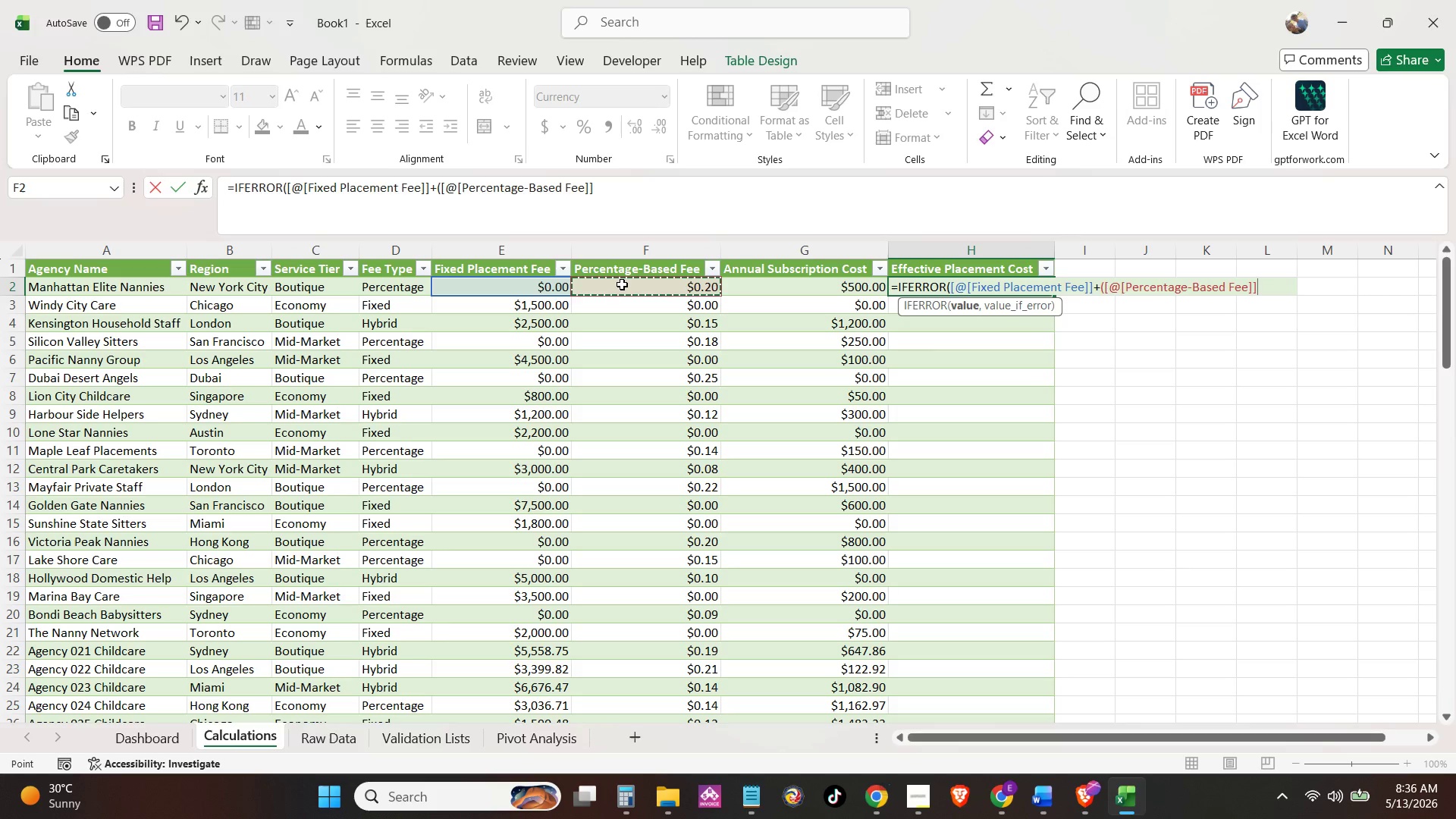 
wait(6.88)
 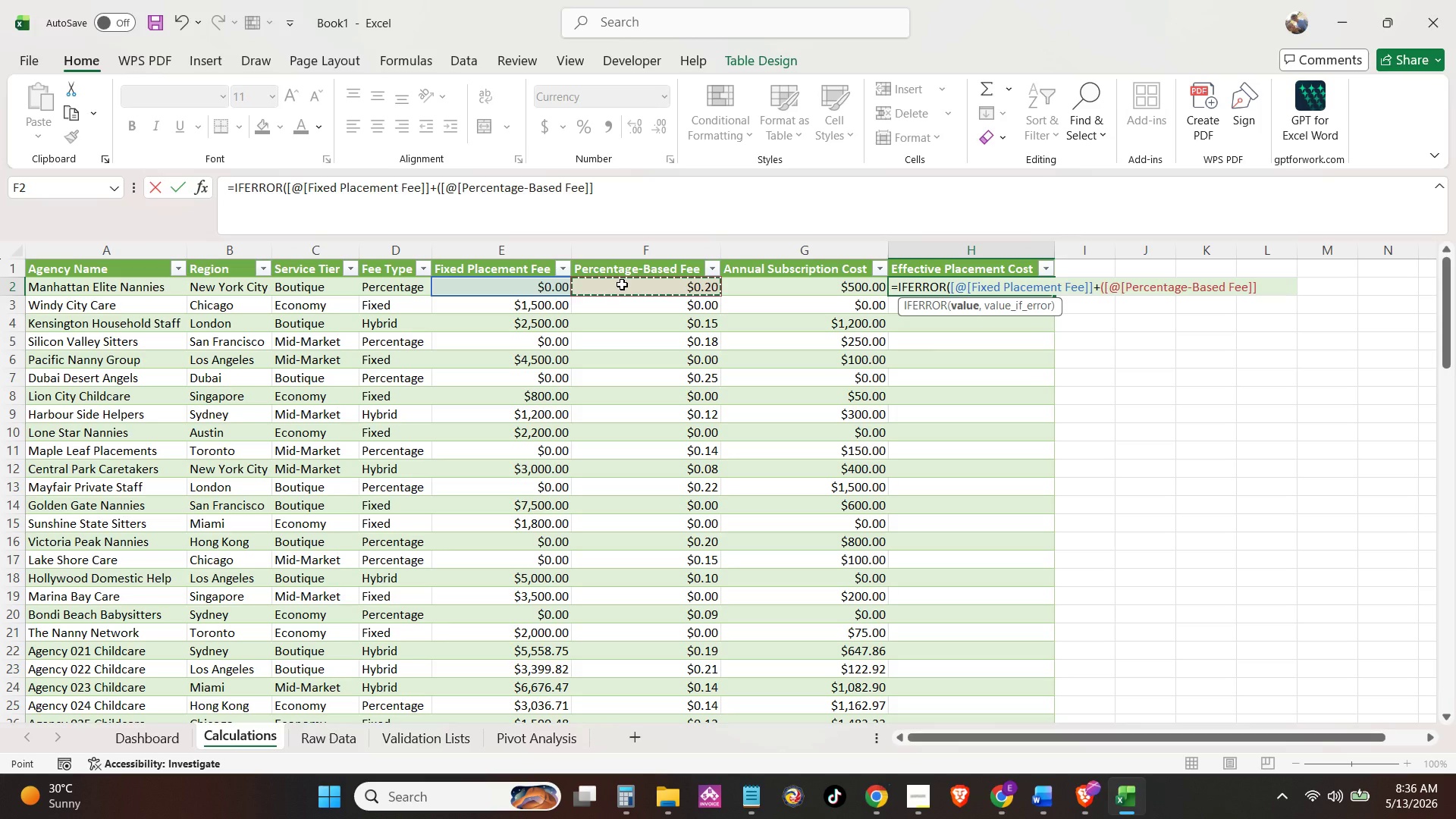 
type(*60000))
 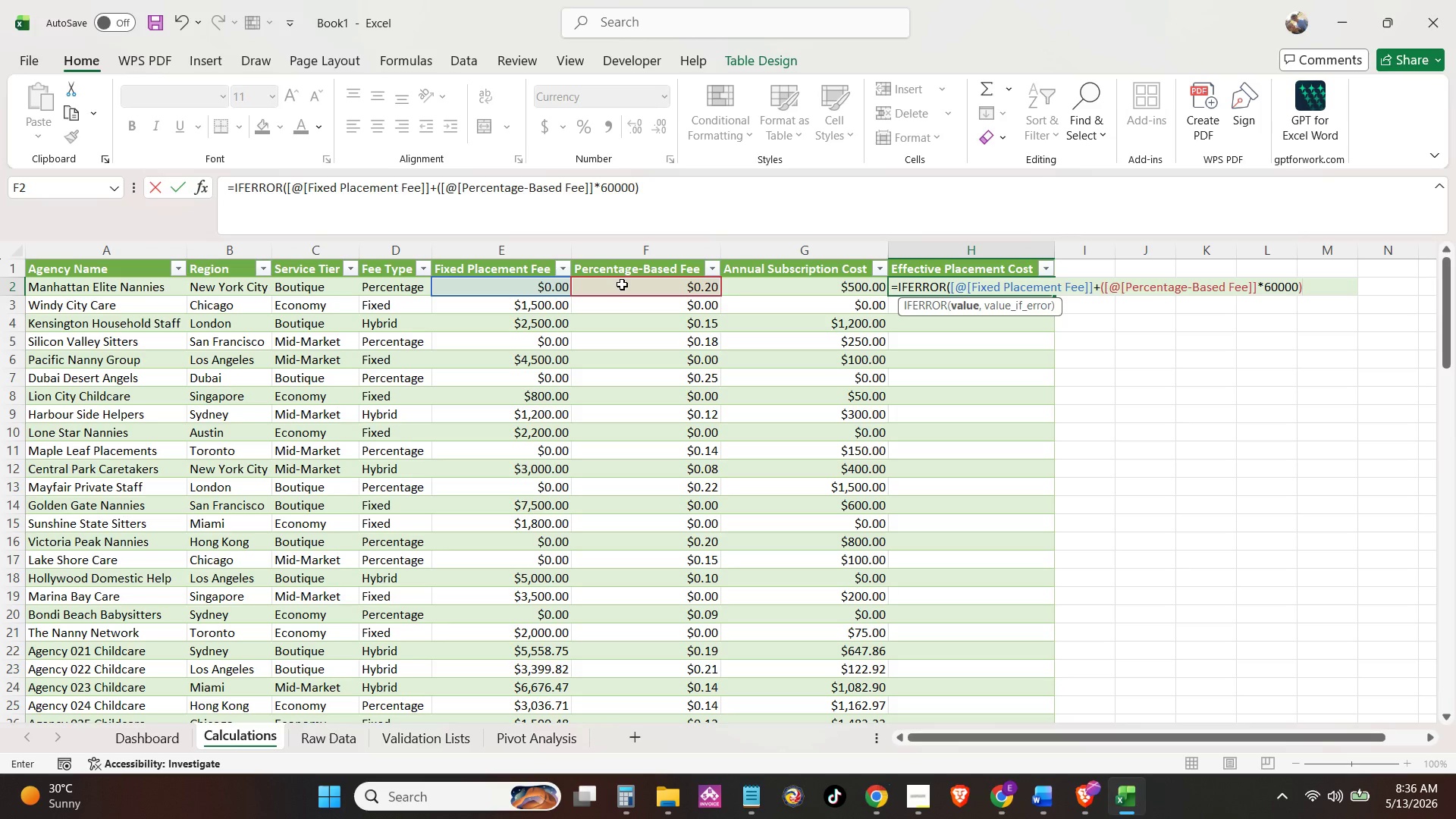 
key(Shift+Equal)
 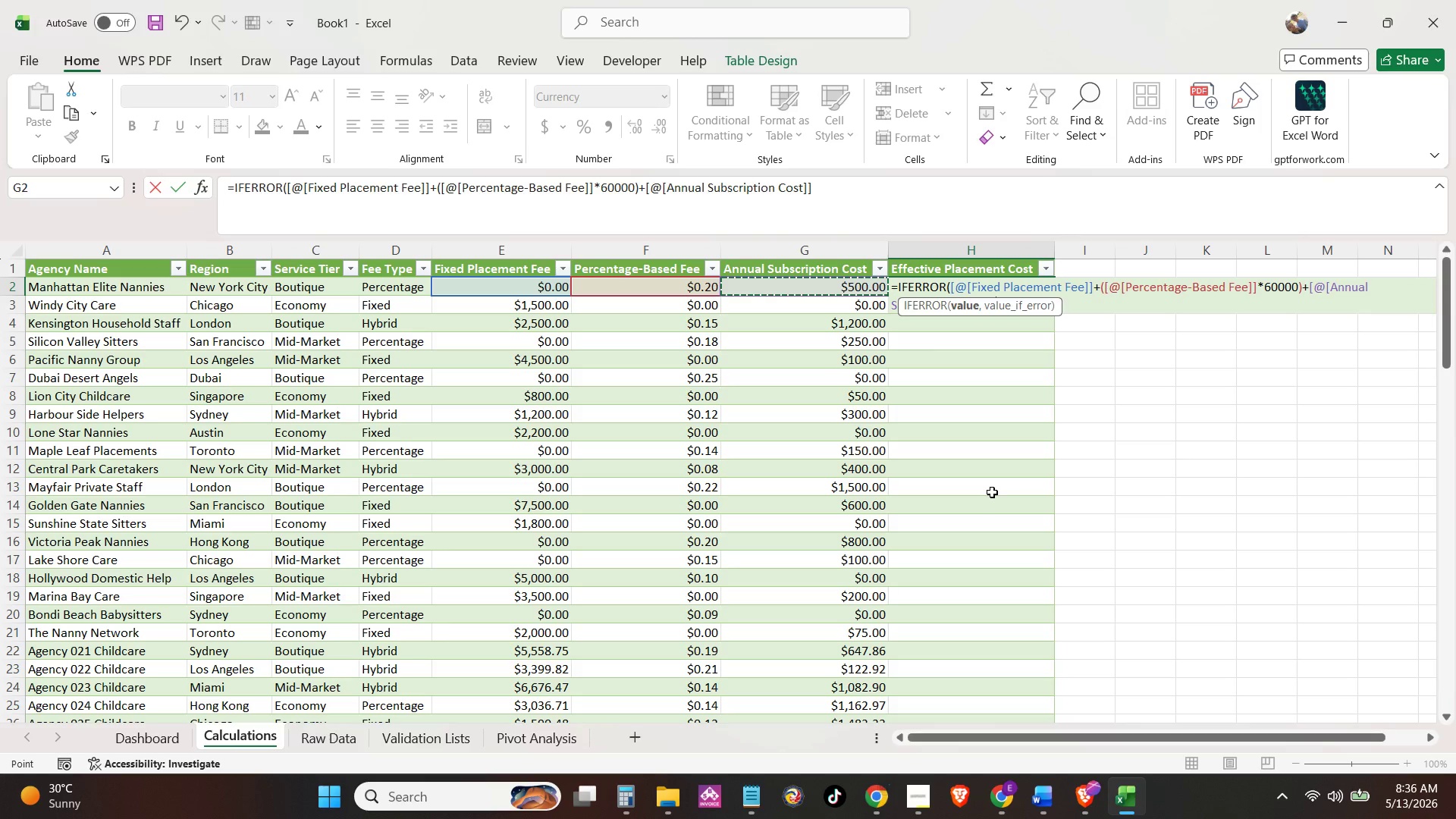 
wait(6.86)
 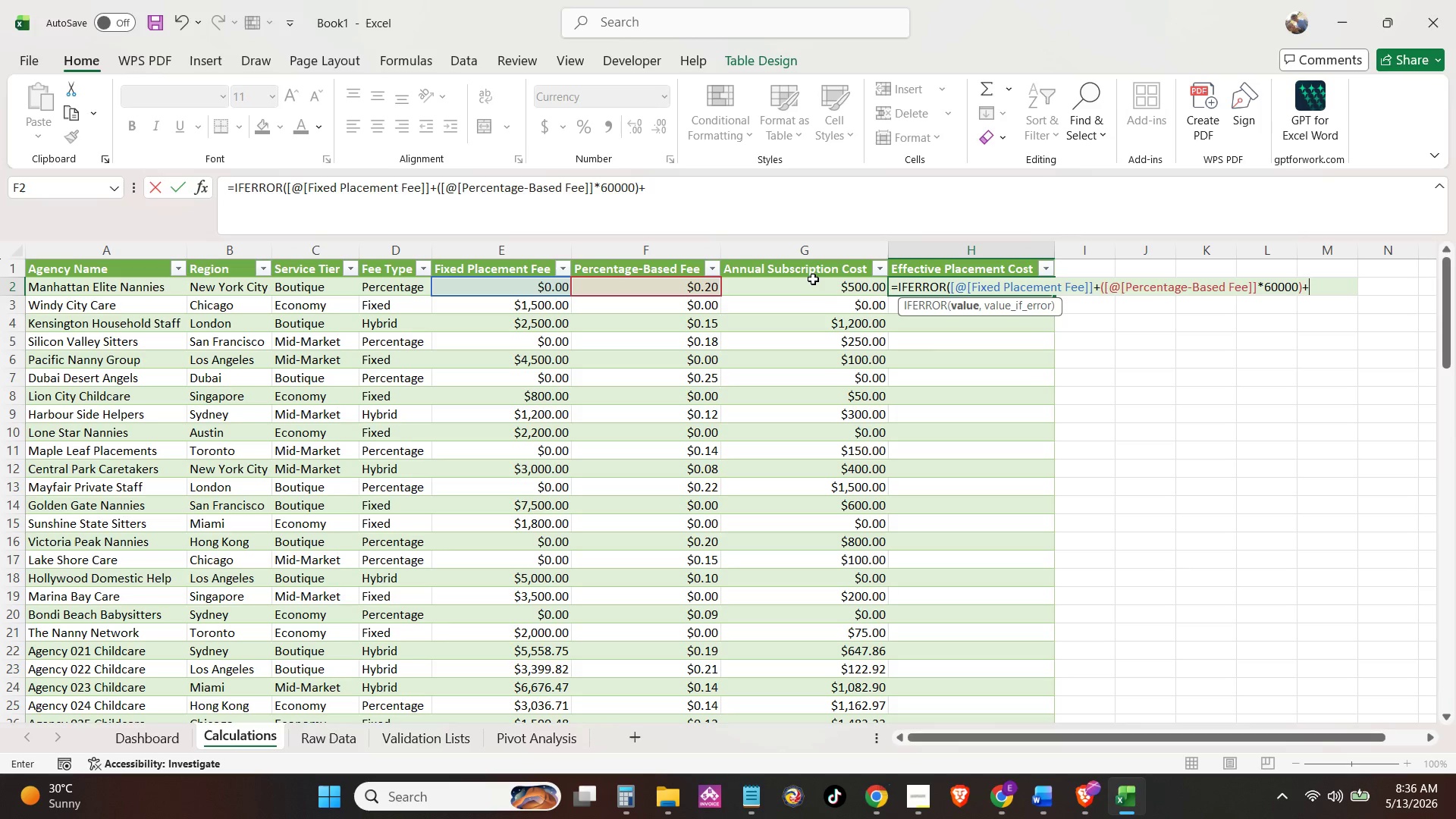 
key(Comma)
 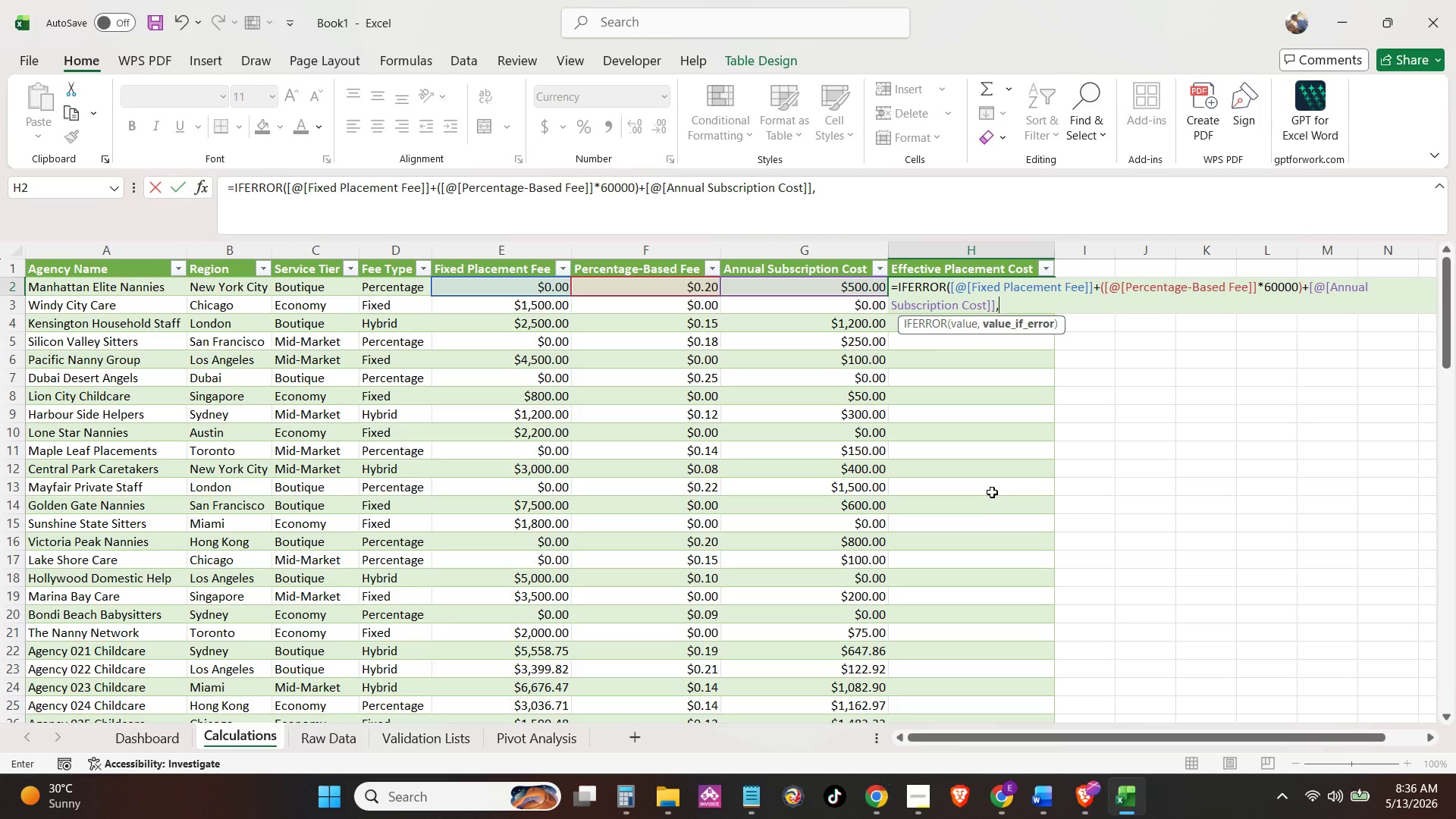 
key(Space)
 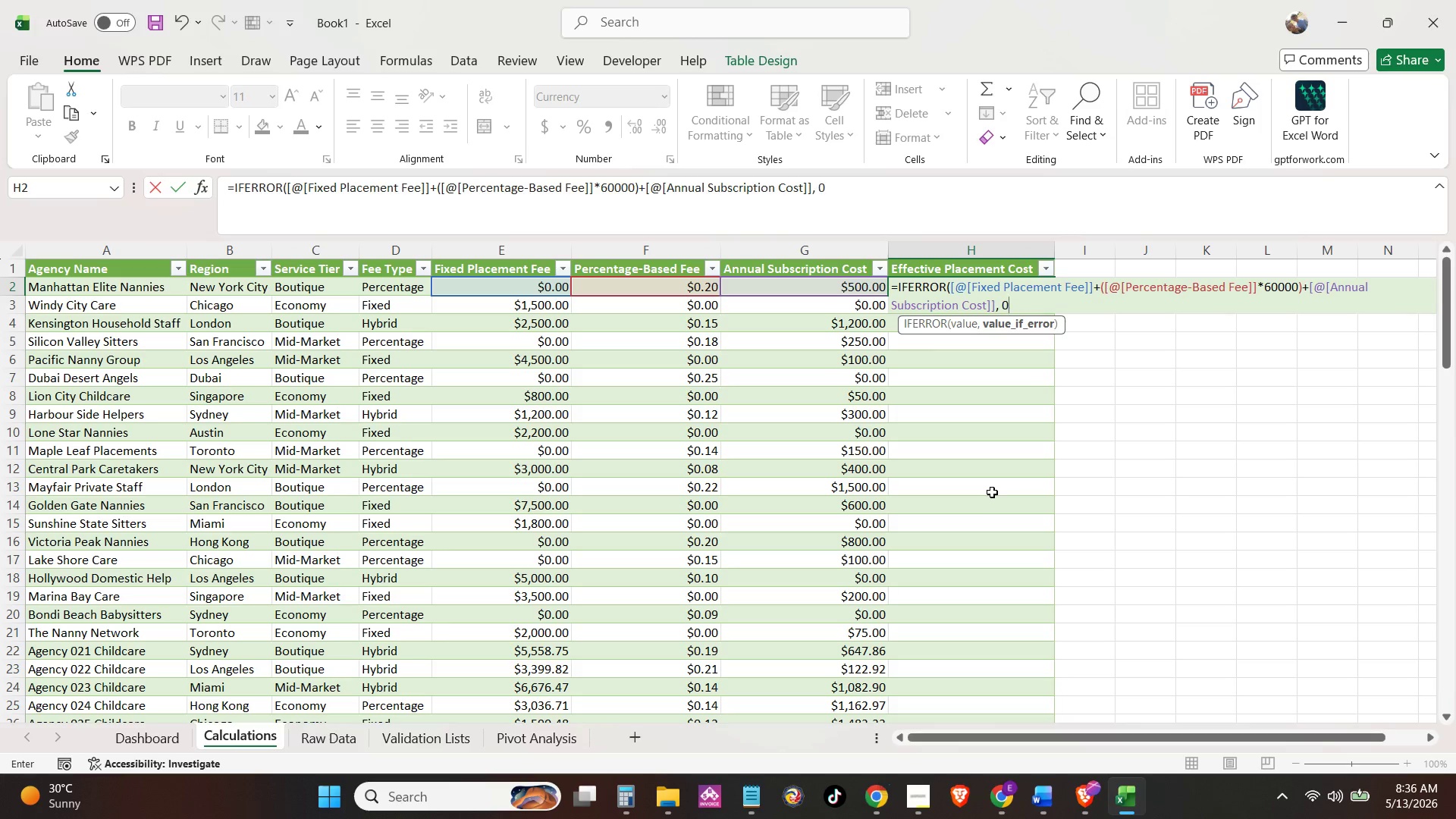 
key(0)
 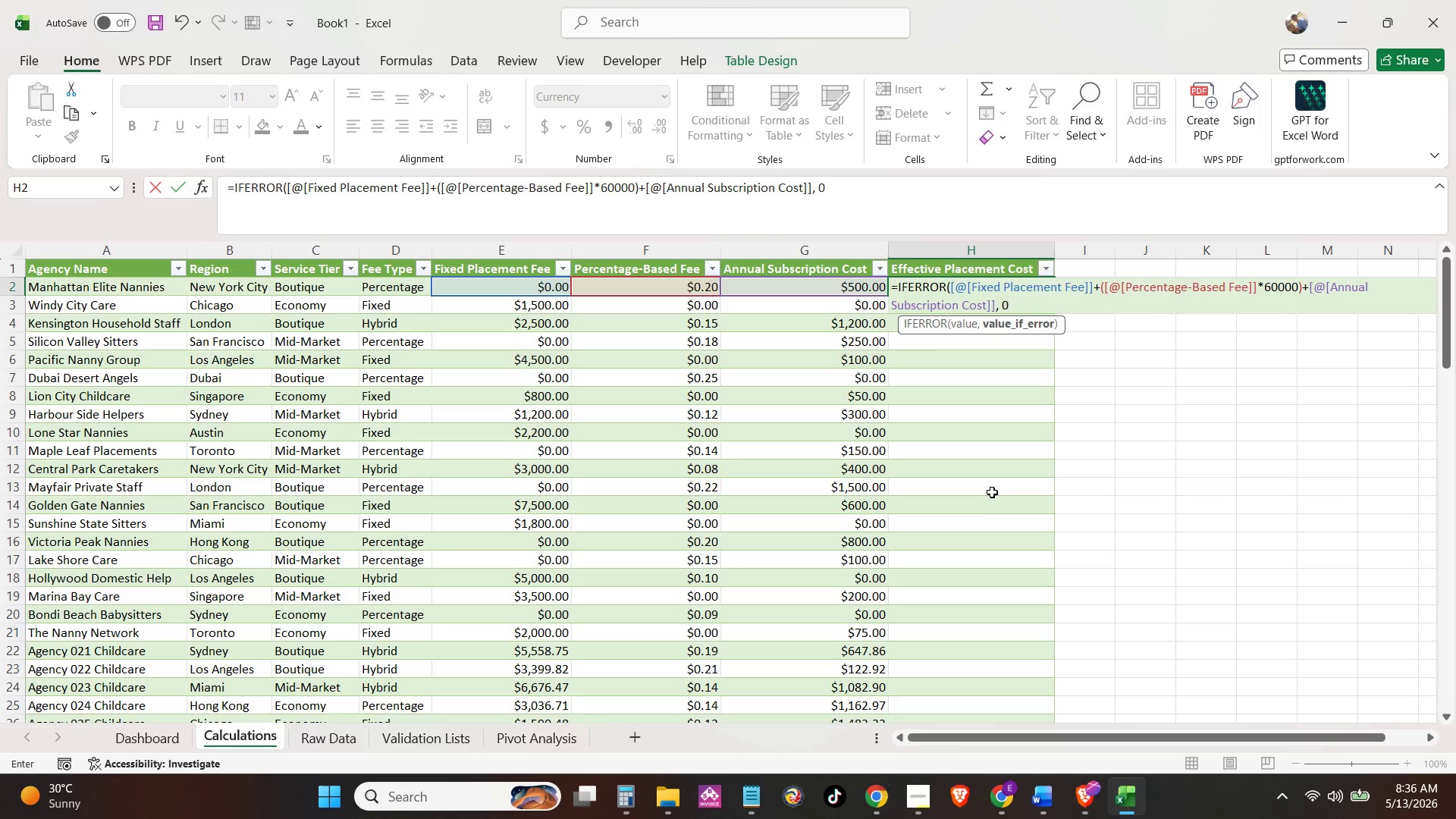 
key(Space)
 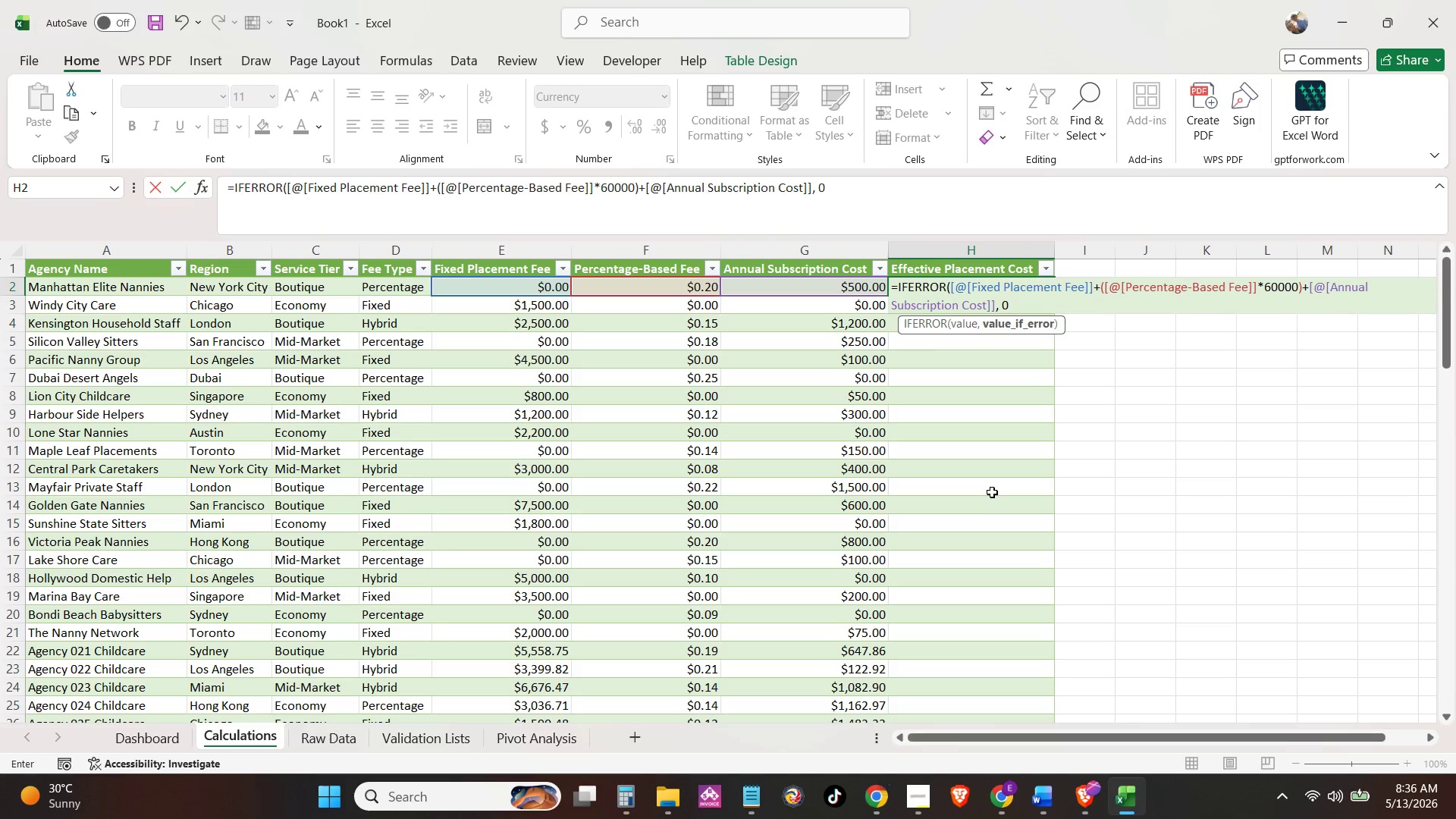 
key(Shift+0)
 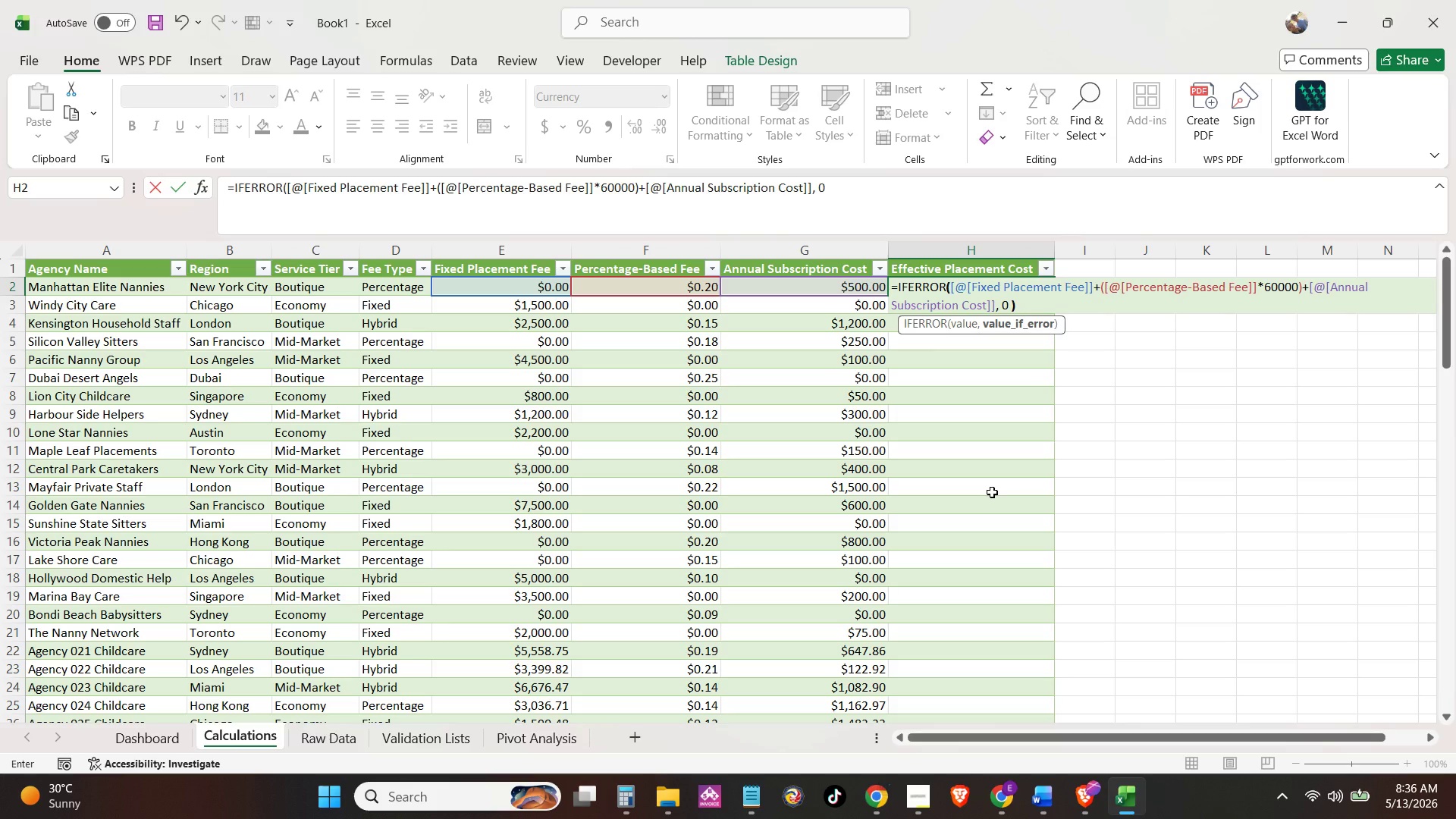 
key(Backspace)
 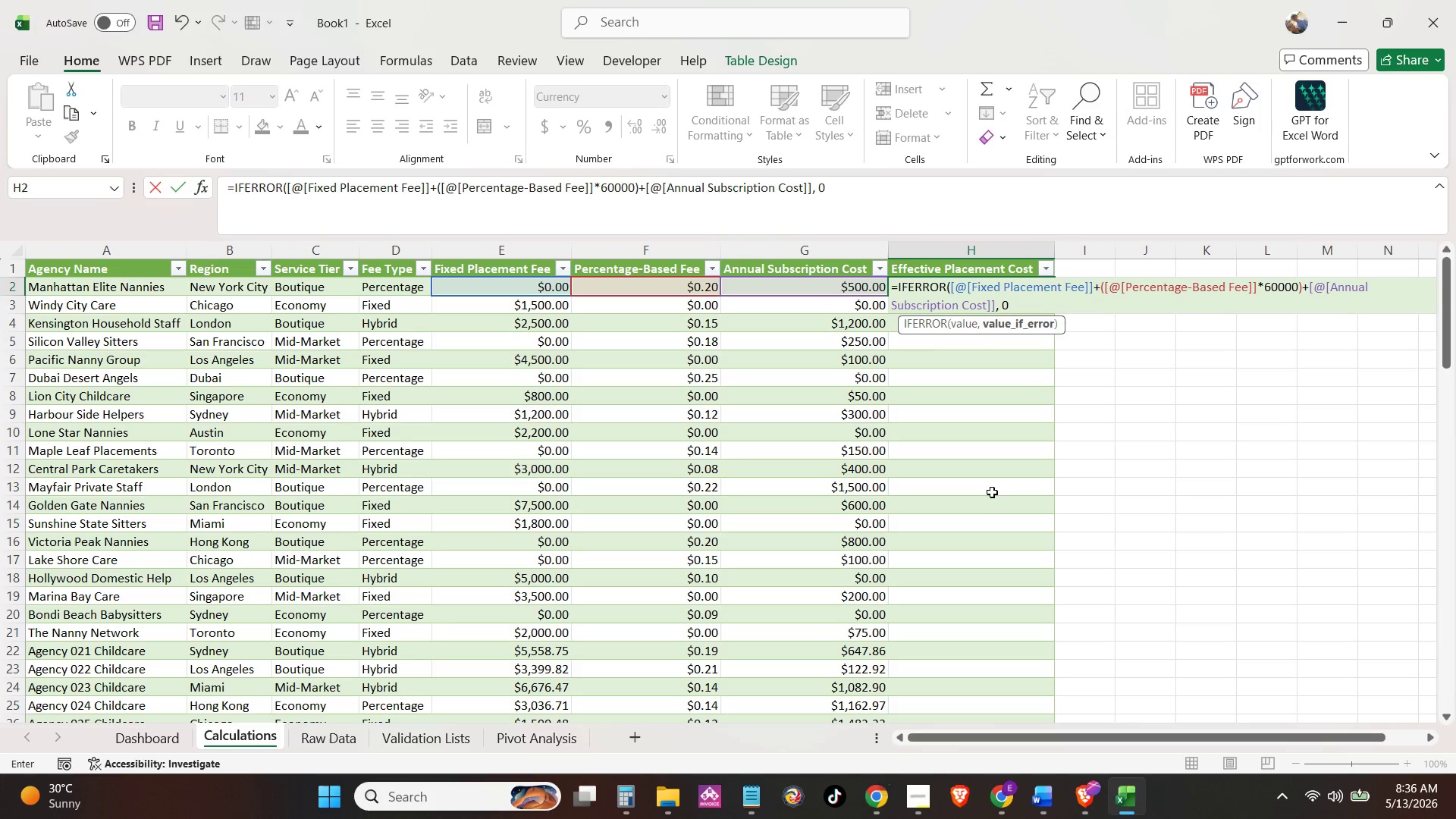 
key(Backspace)
 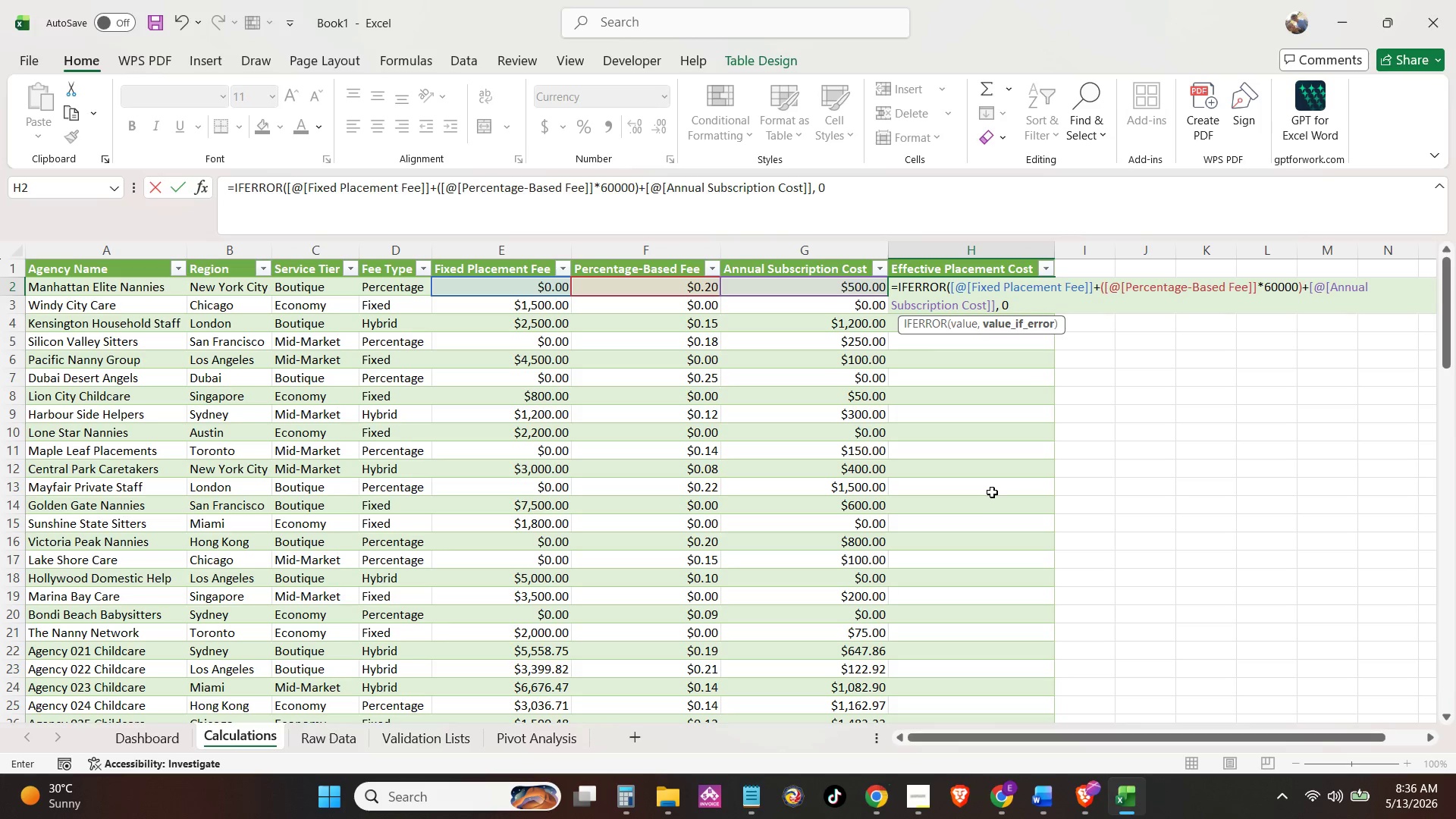 
key(Shift+0)
 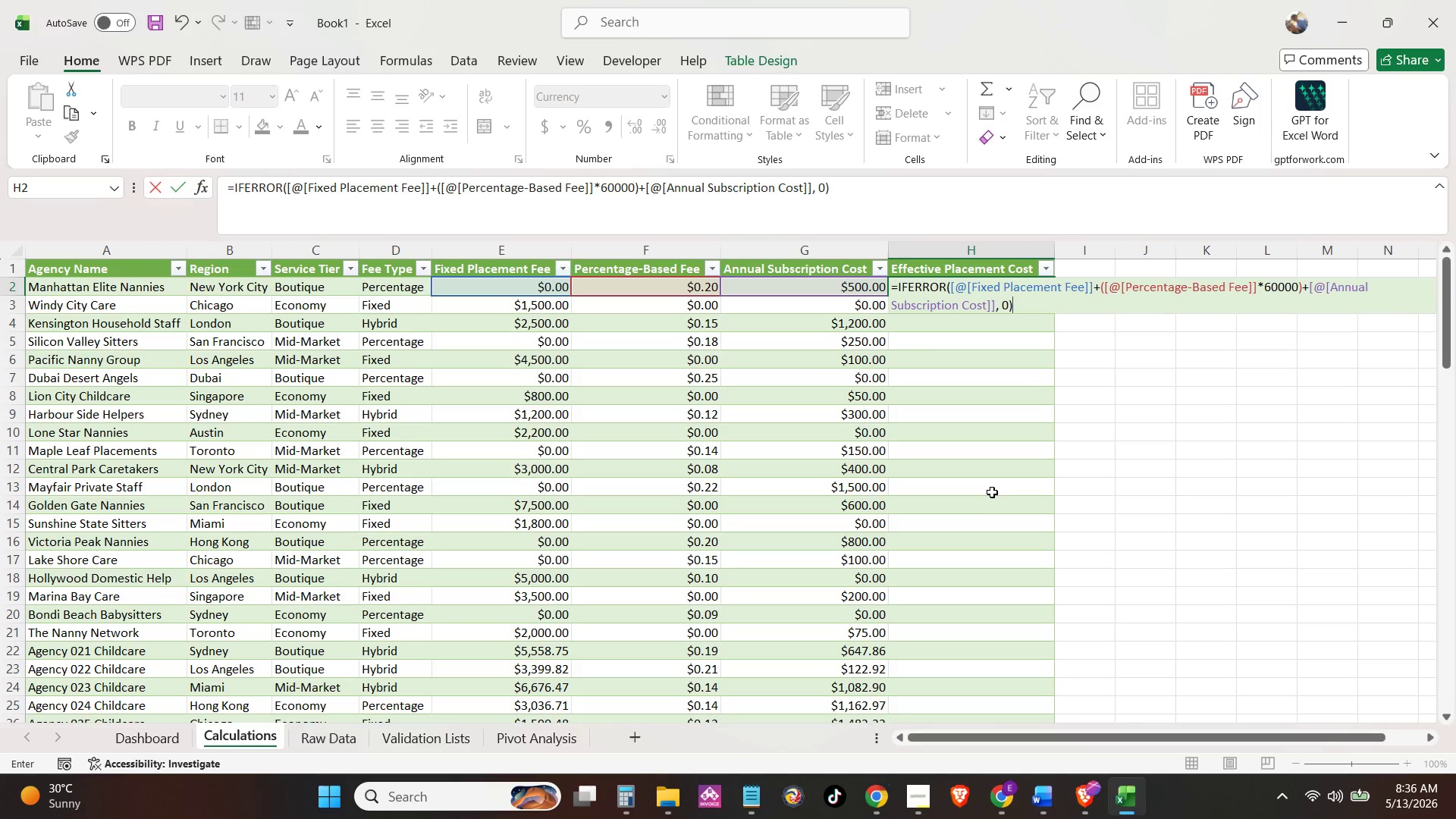 
key(Enter)
 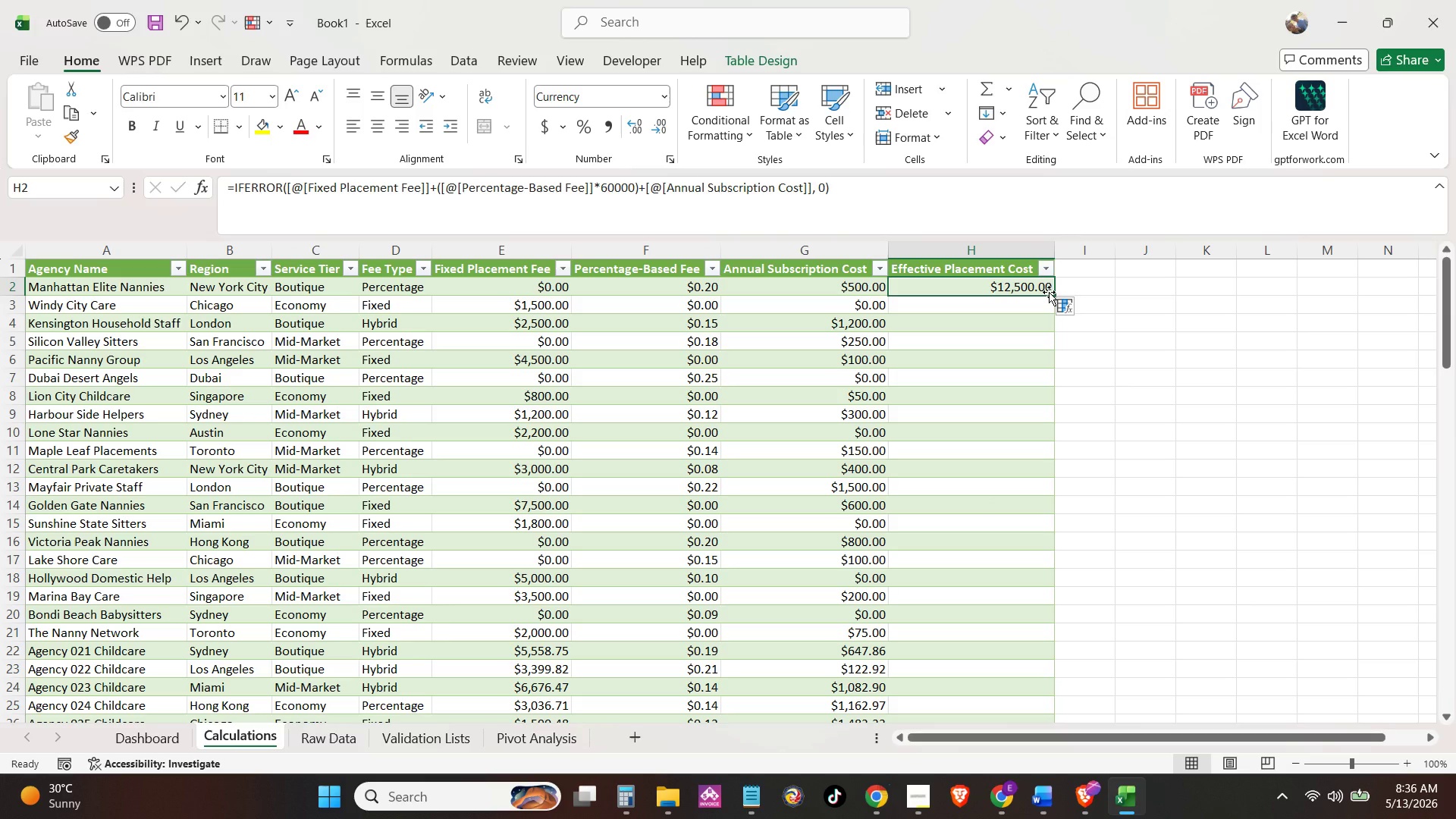 
wait(5.53)
 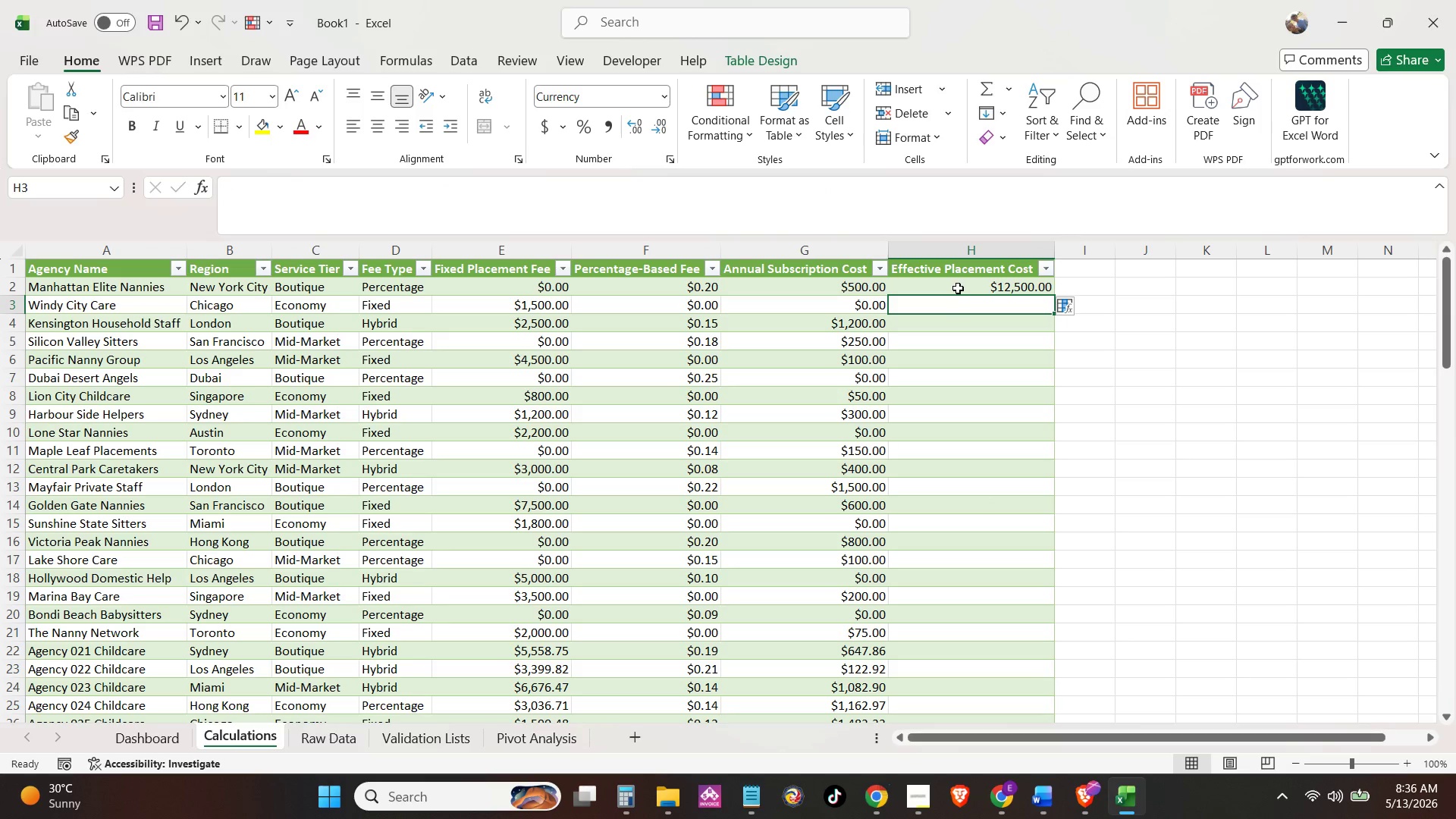 
double_click([1053, 293])
 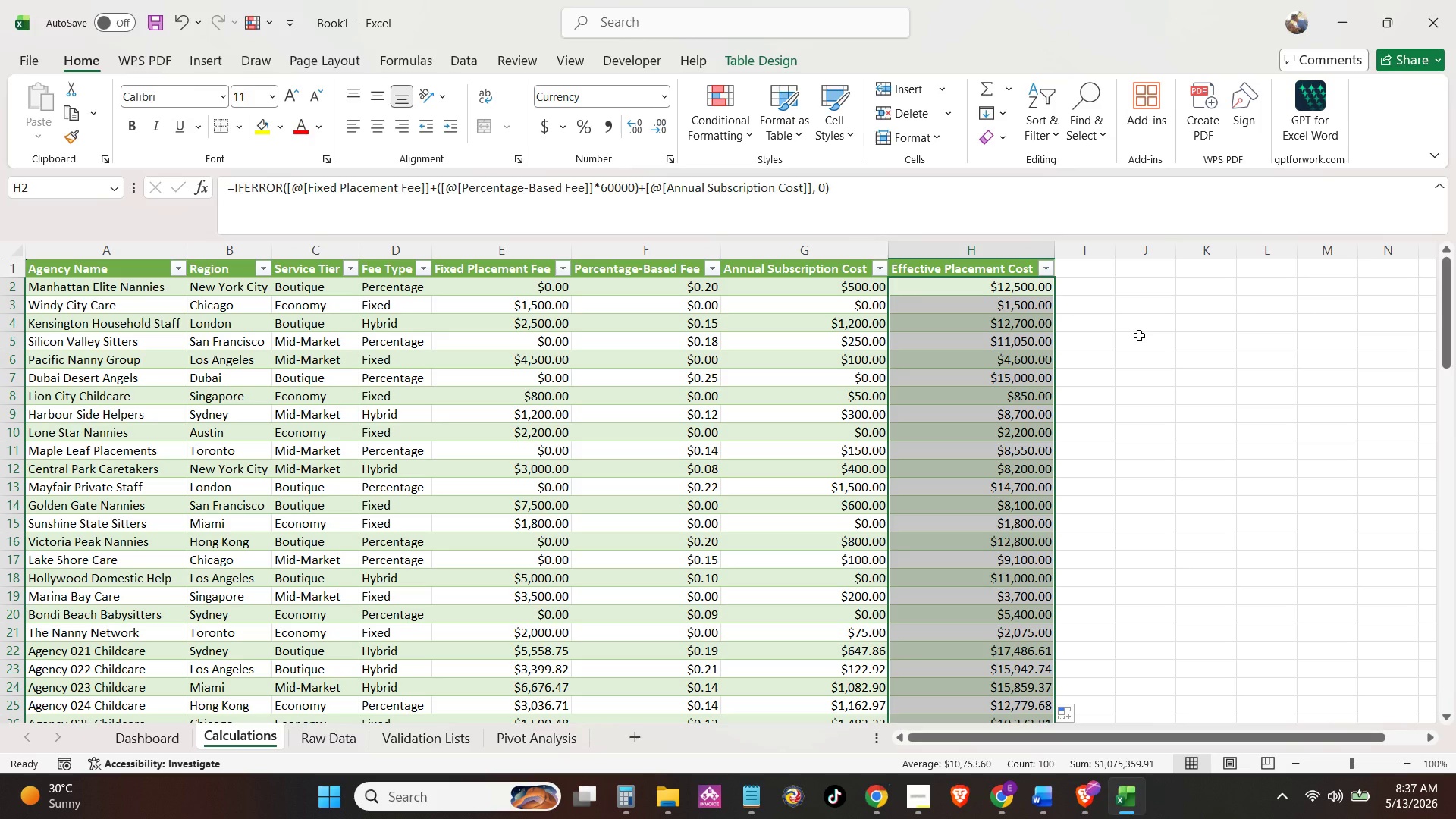 
wait(12.89)
 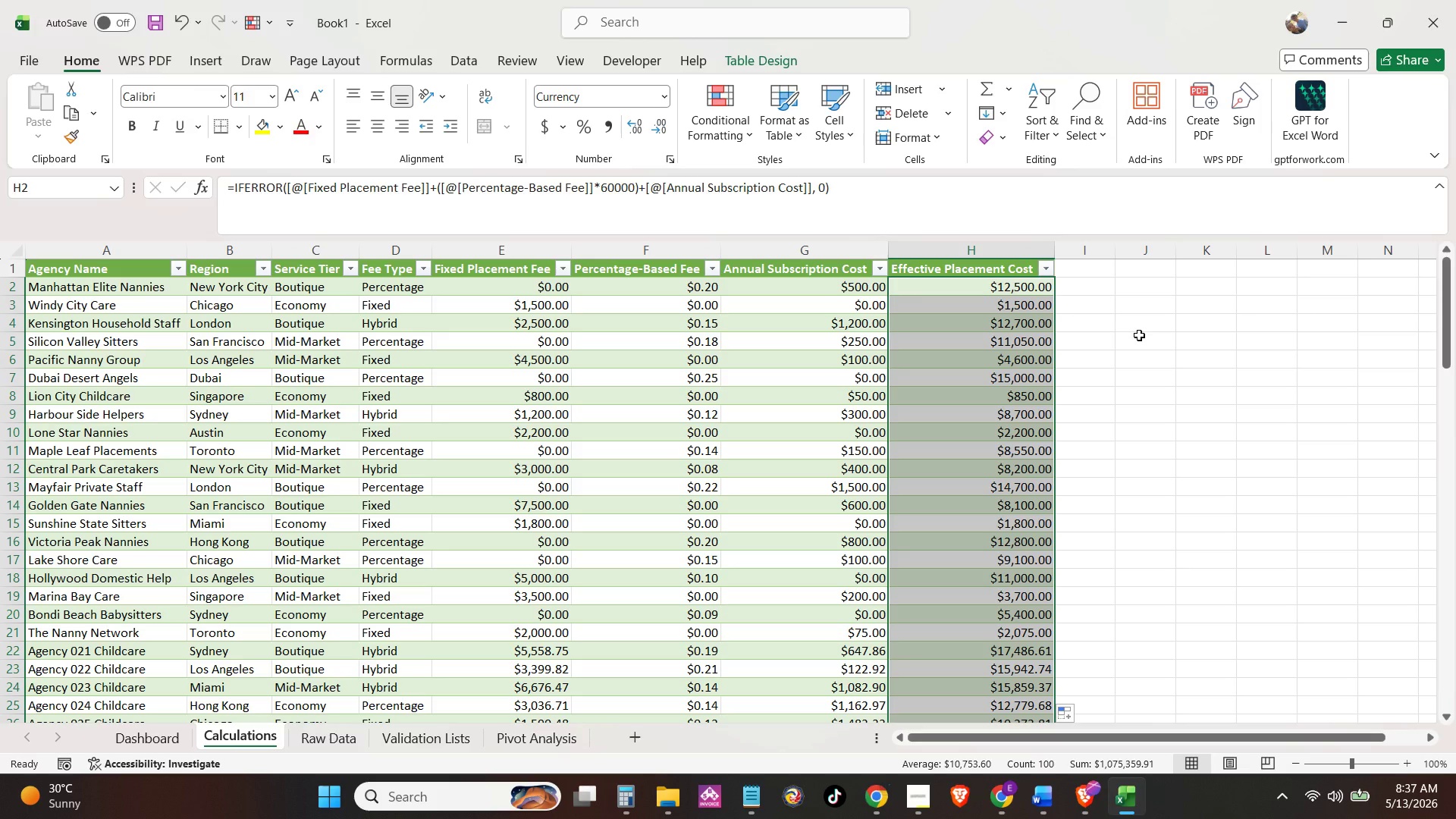 
left_click([909, 791])